 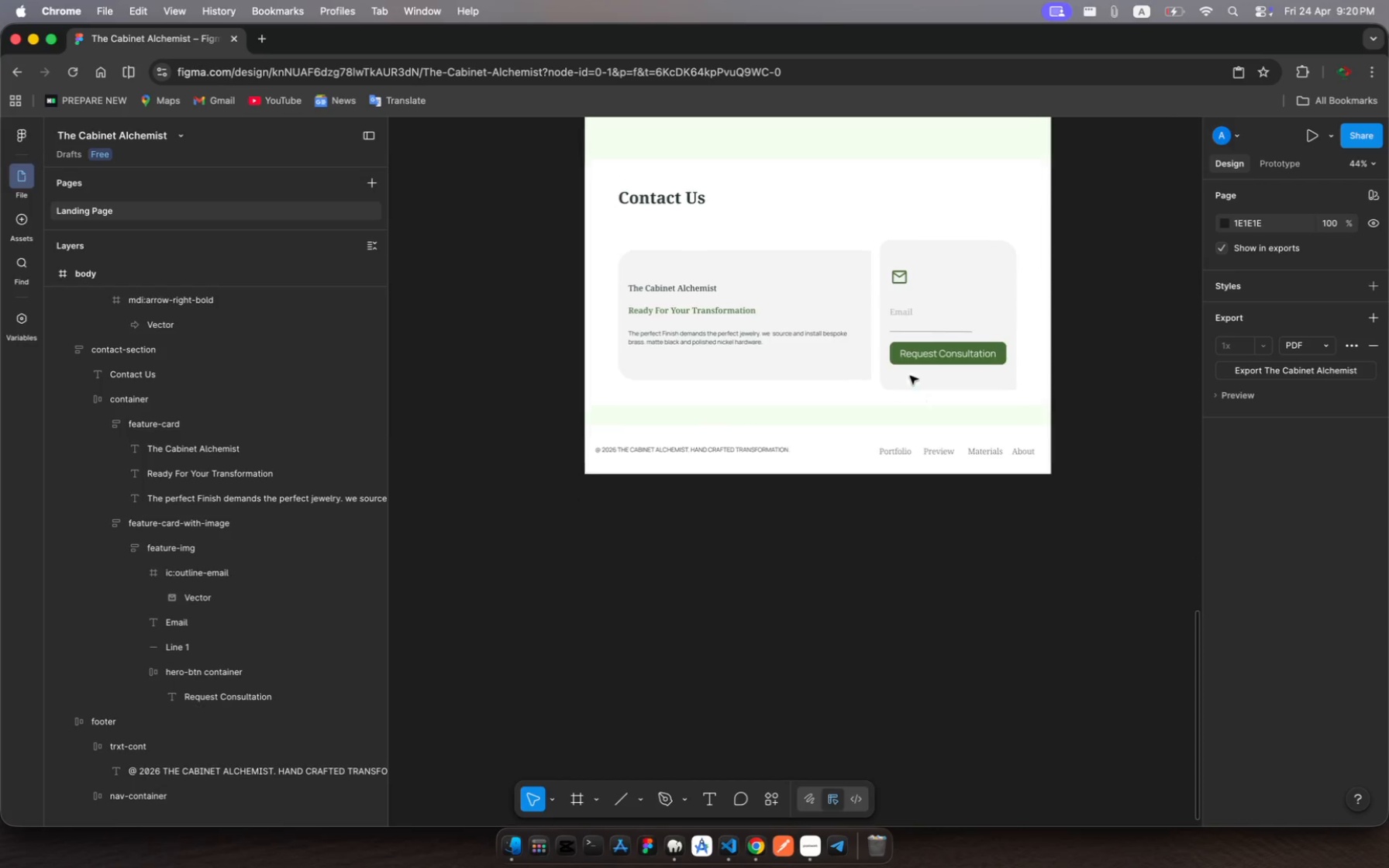 
left_click([949, 381])
 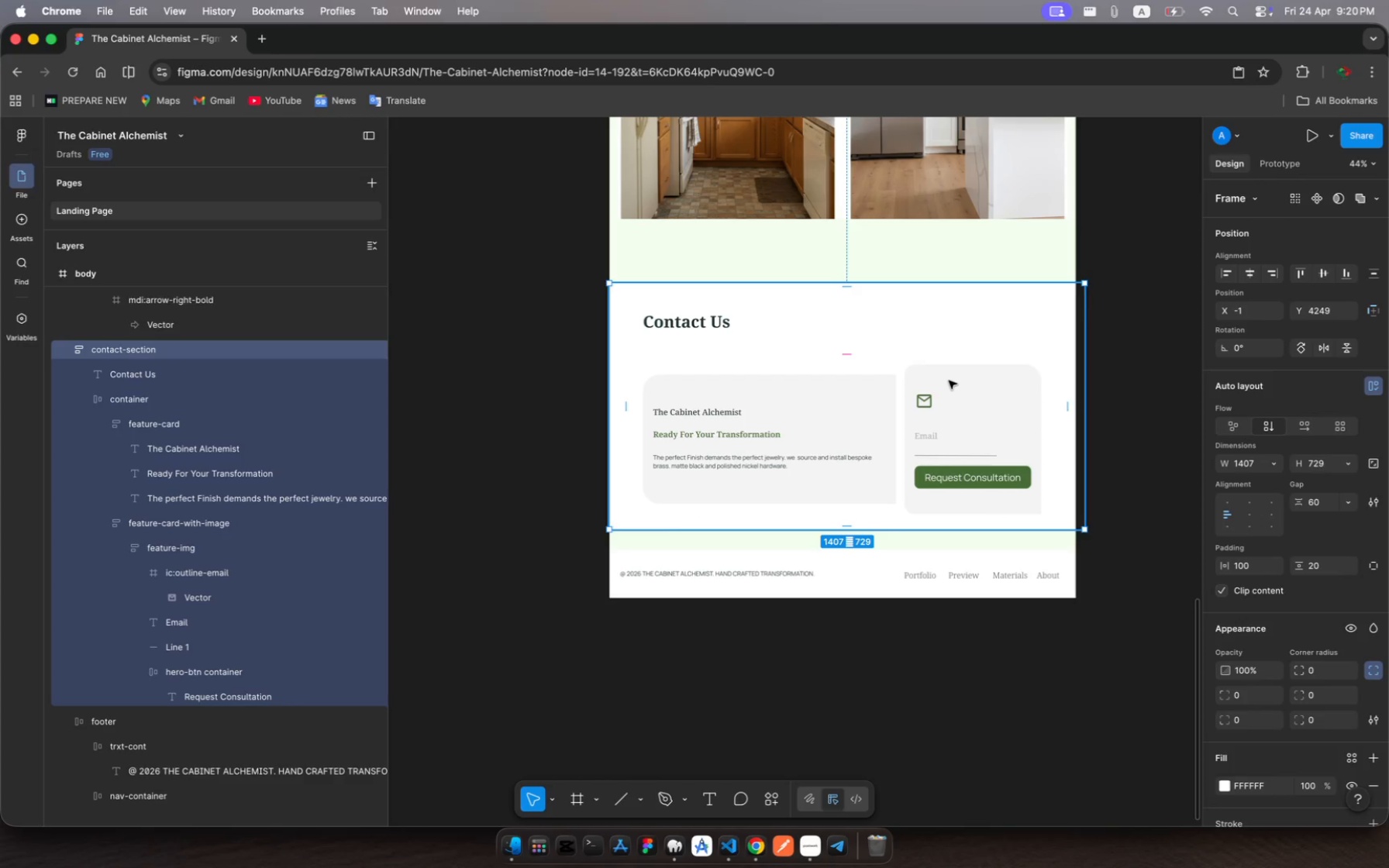 
left_click([949, 381])
 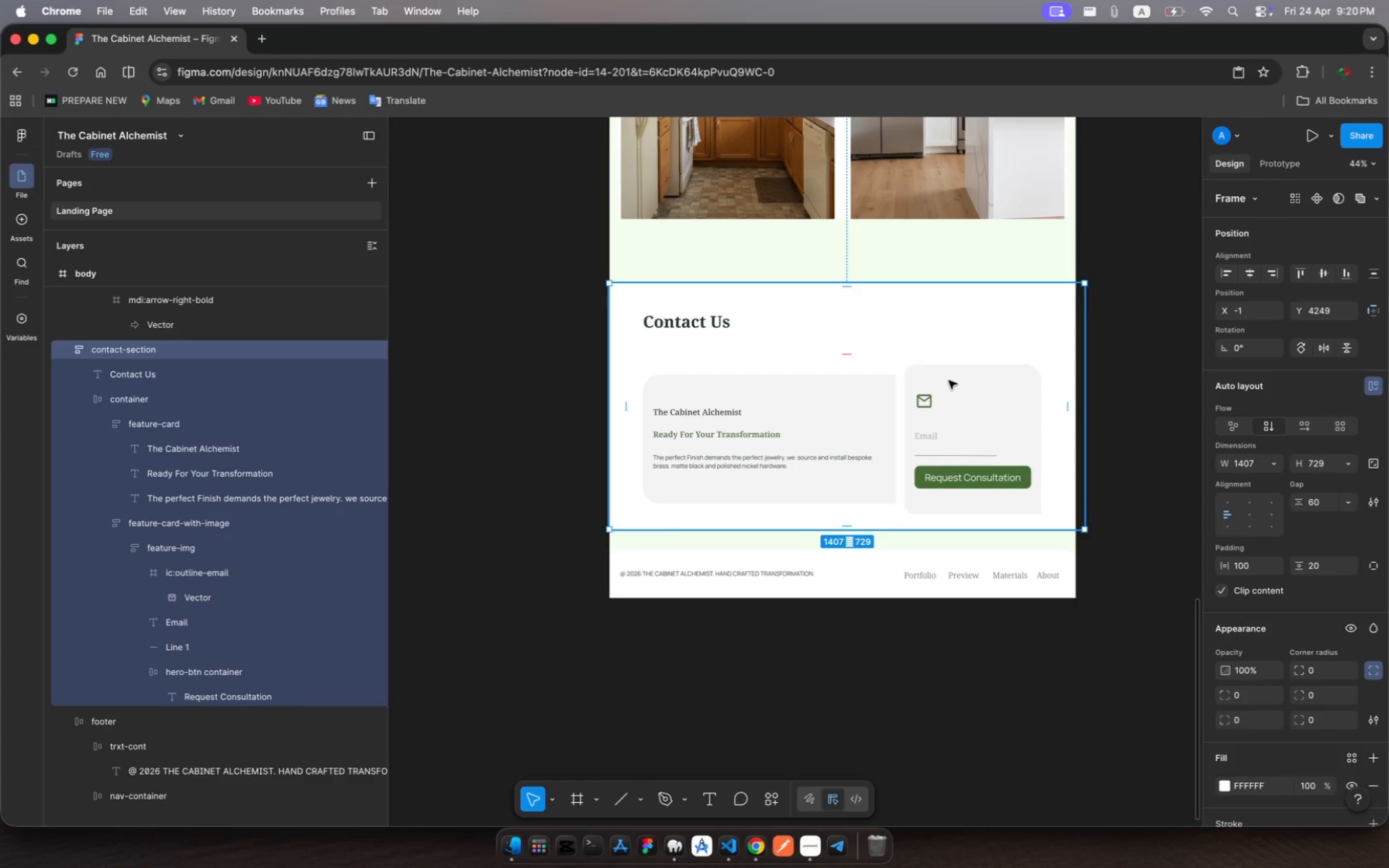 
left_click([949, 381])
 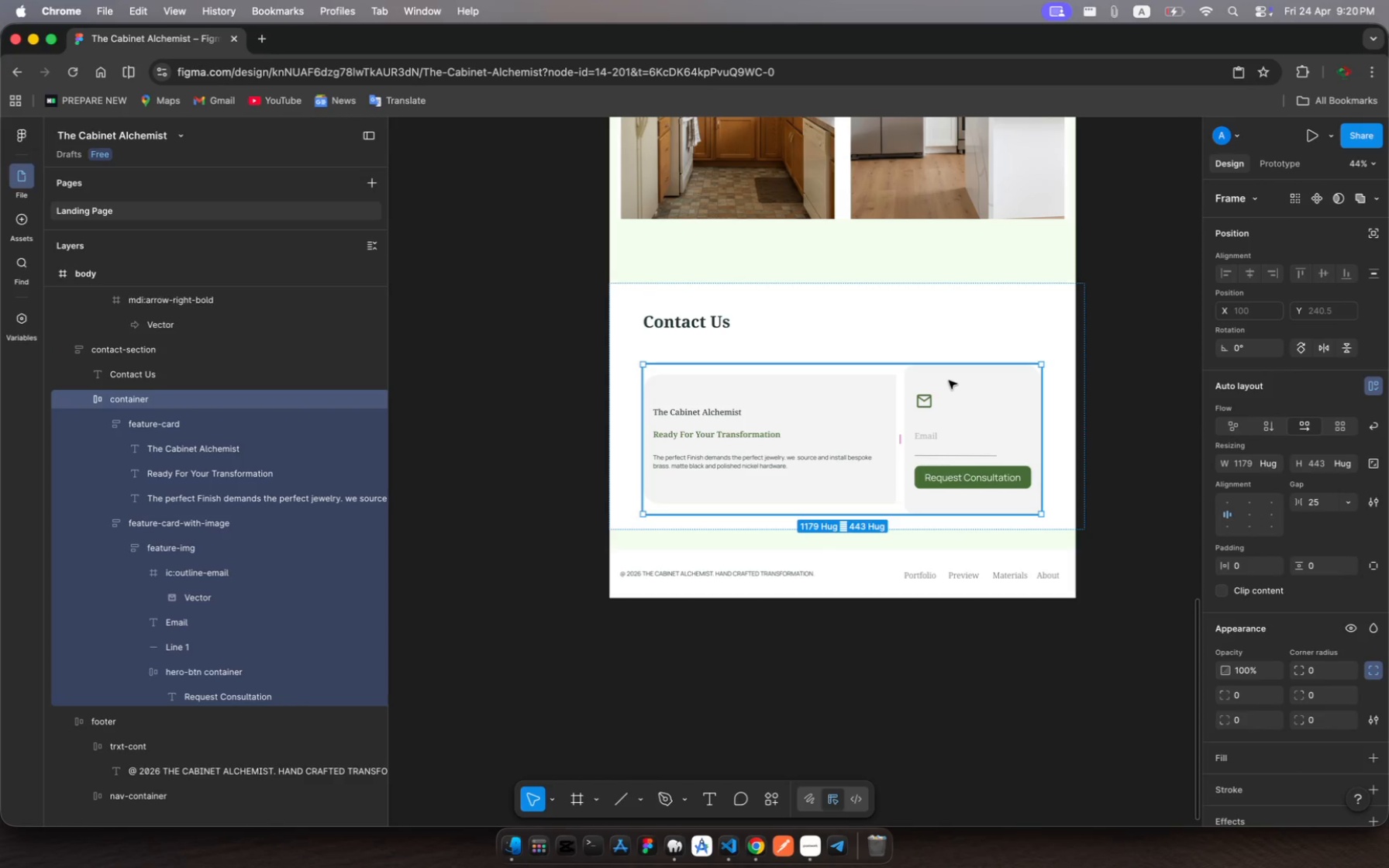 
double_click([949, 381])
 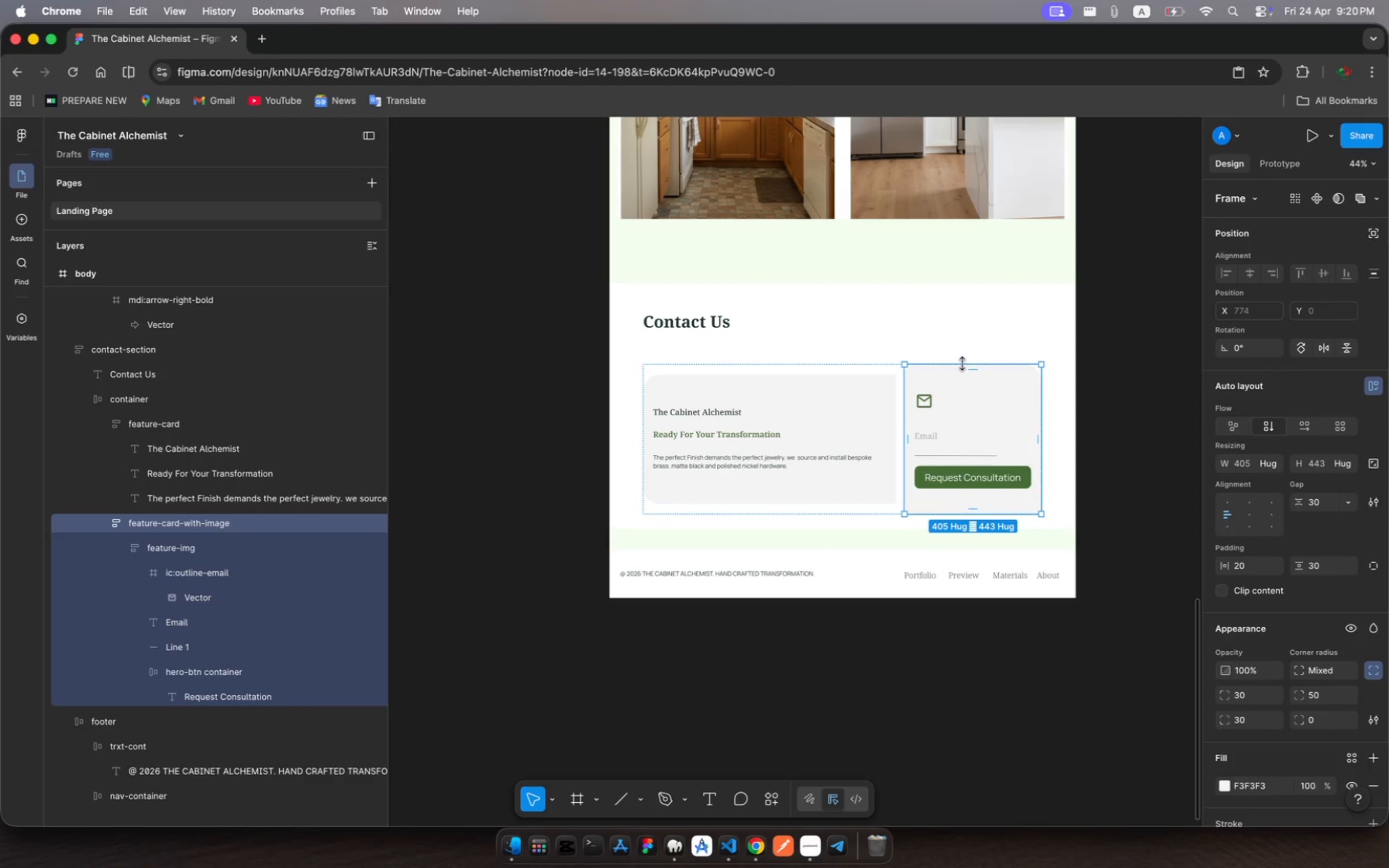 
left_click_drag(start_coordinate=[963, 363], to_coordinate=[964, 374])